 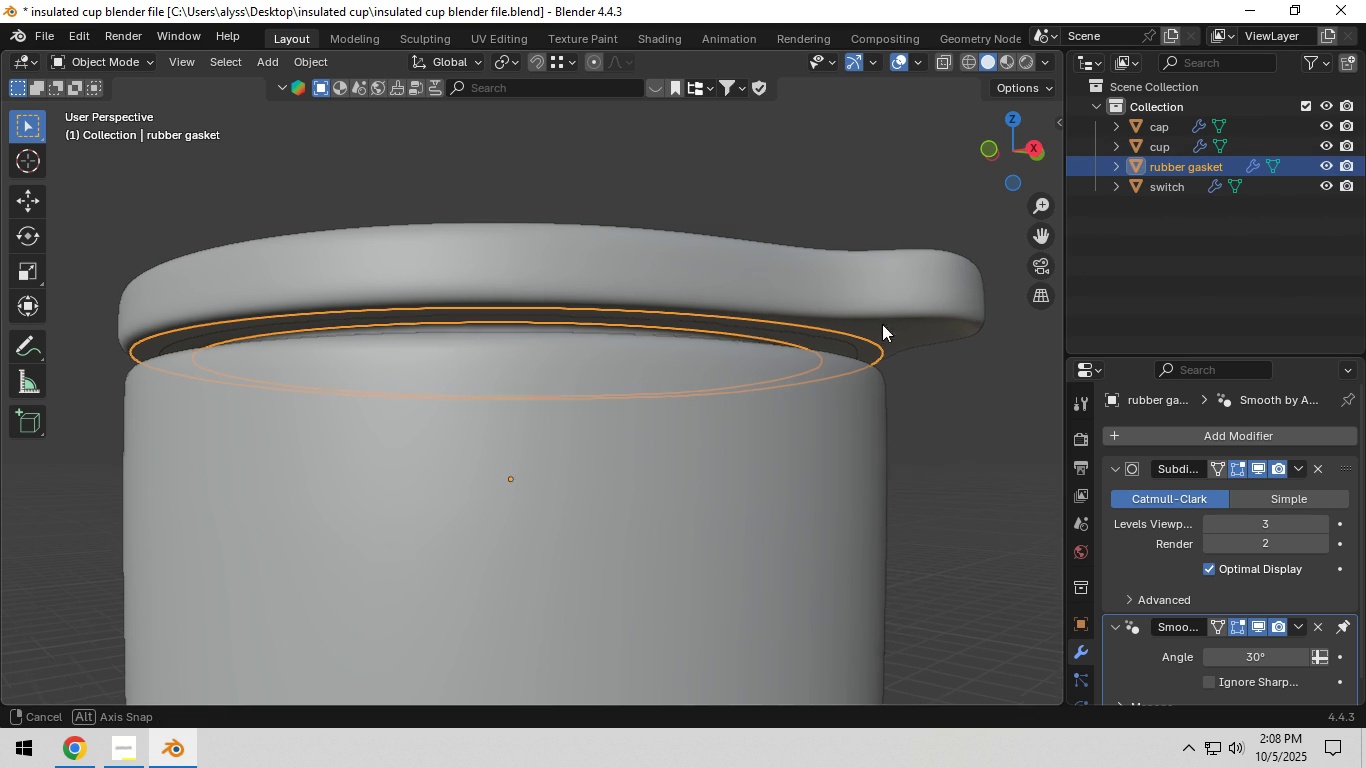 
scroll: coordinate [853, 349], scroll_direction: up, amount: 2.0
 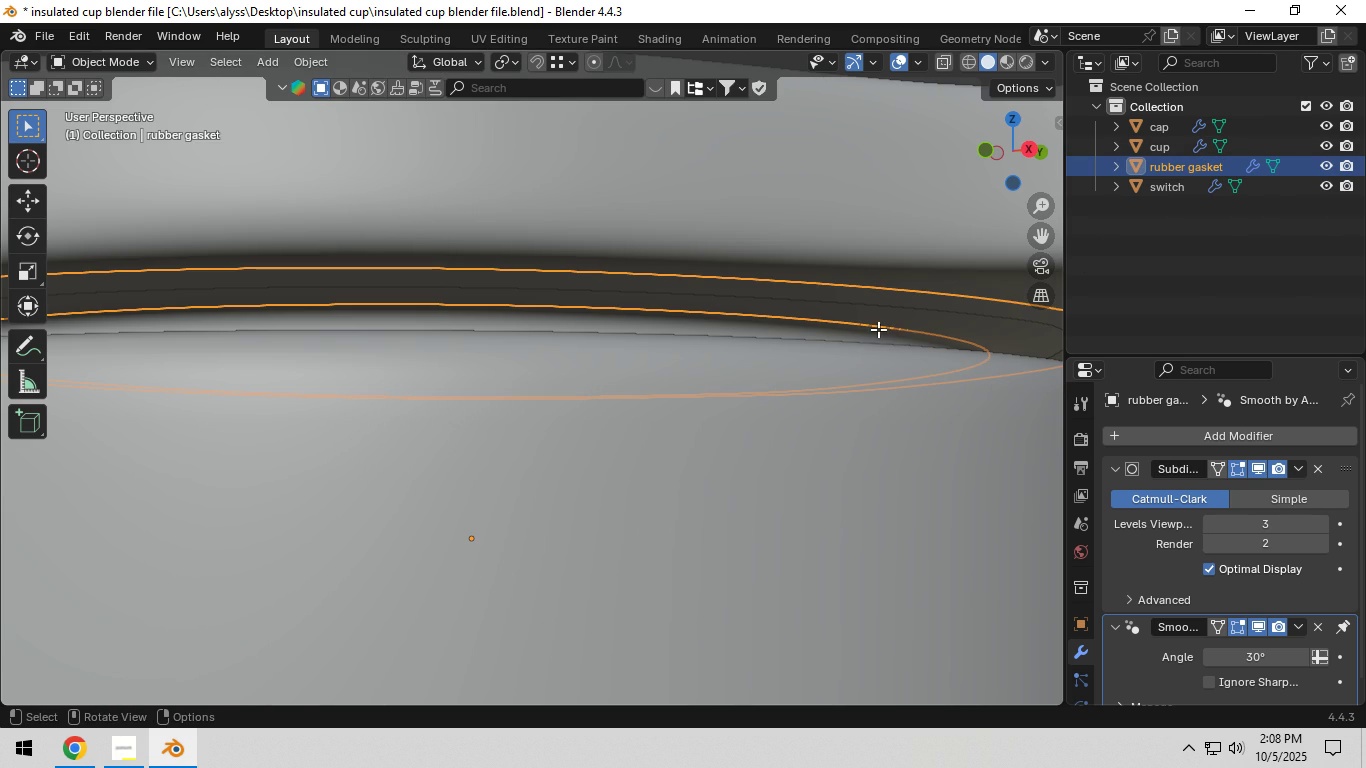 
type(e)
key(Tab)
type(ae)
 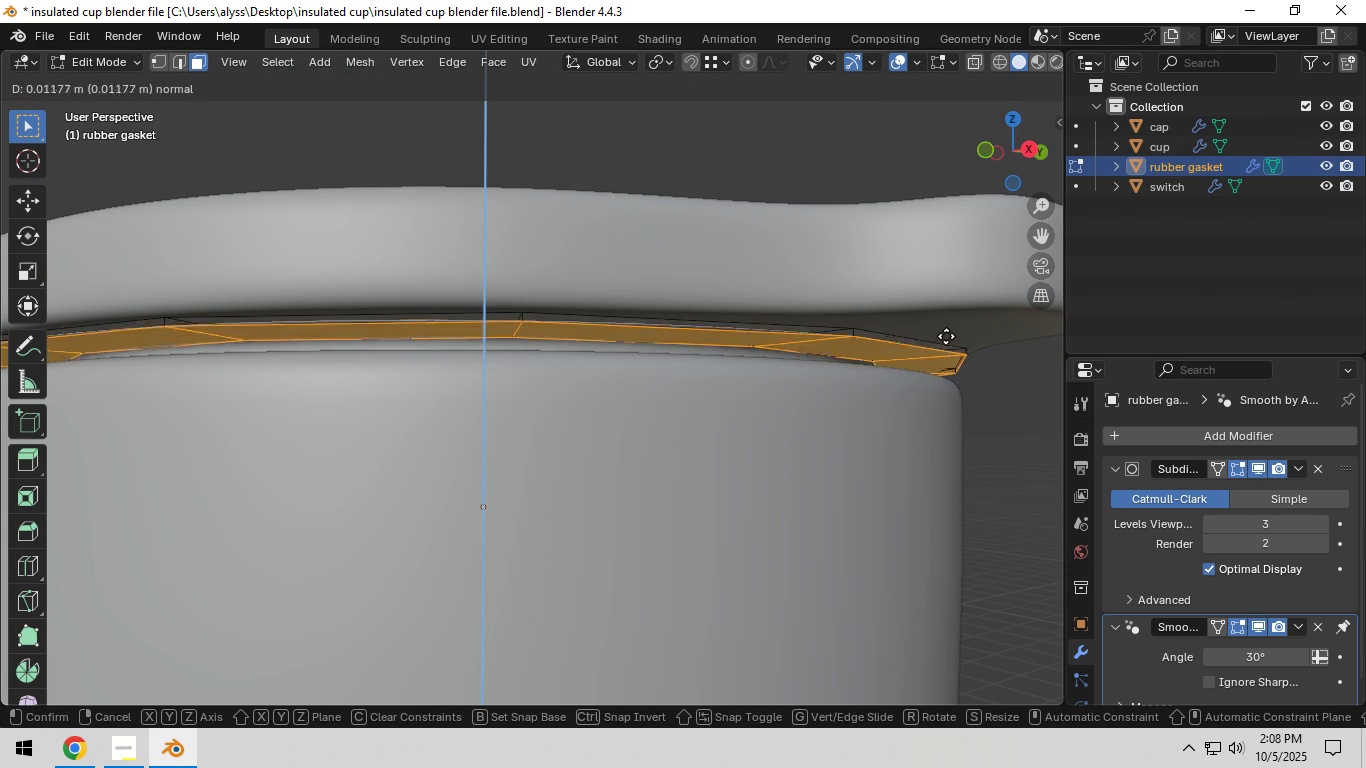 
scroll: coordinate [889, 325], scroll_direction: down, amount: 1.0
 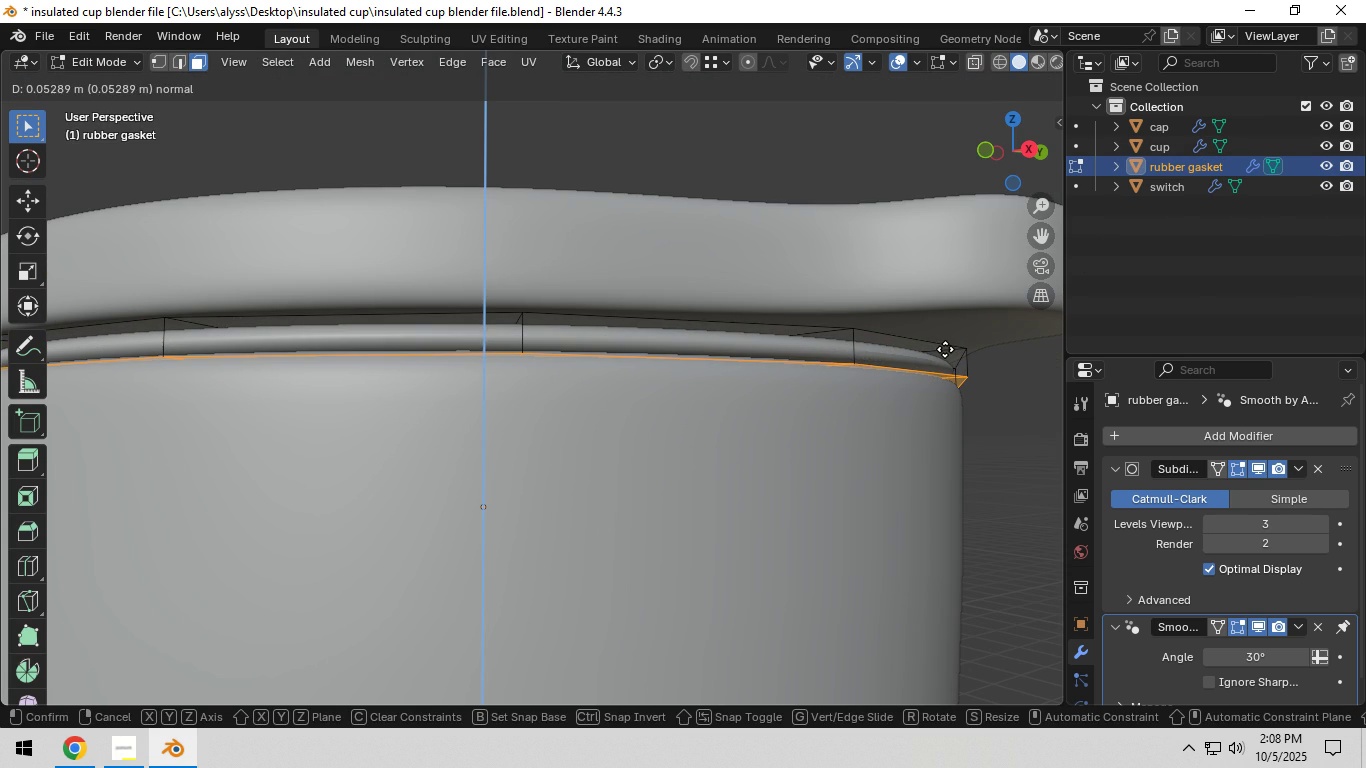 
left_click([945, 349])